 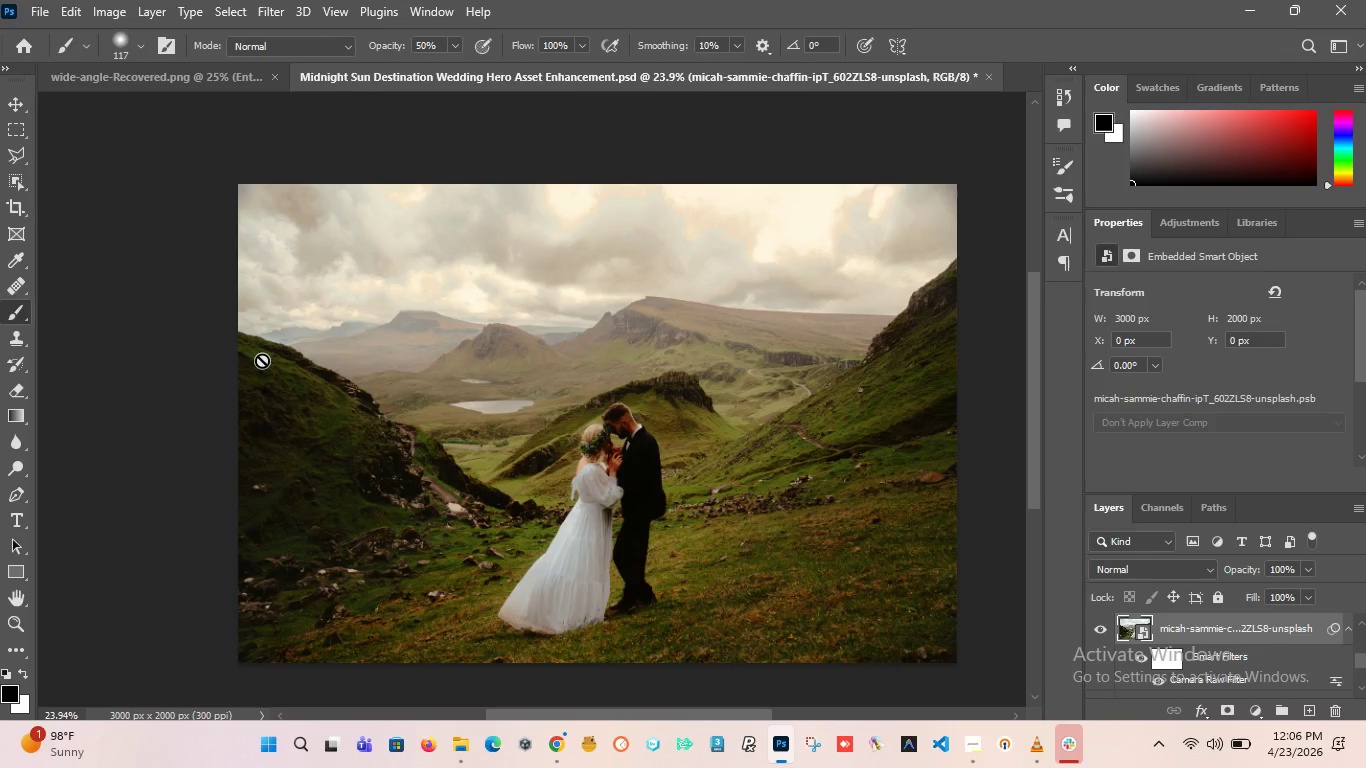 
scroll: coordinate [494, 403], scroll_direction: down, amount: 3.0
 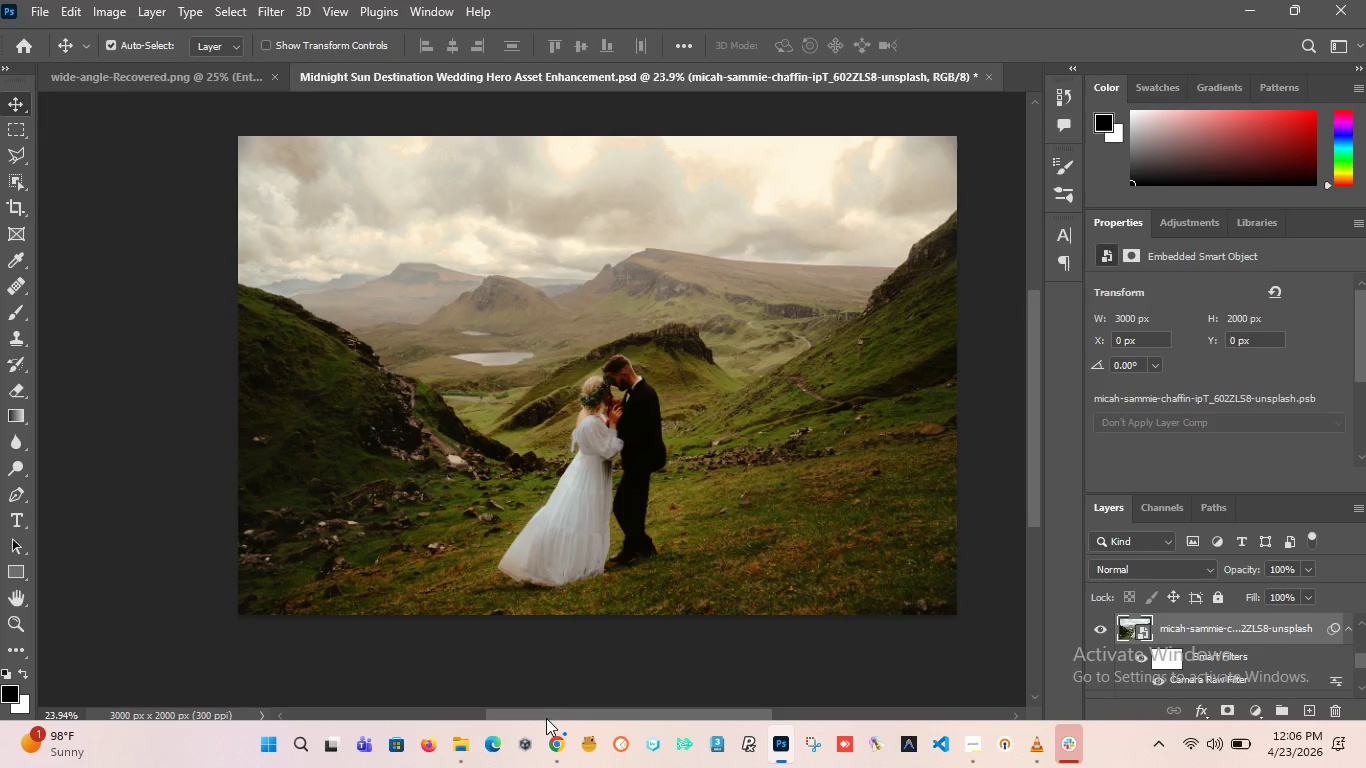 
left_click_drag(start_coordinate=[535, 713], to_coordinate=[551, 718])
 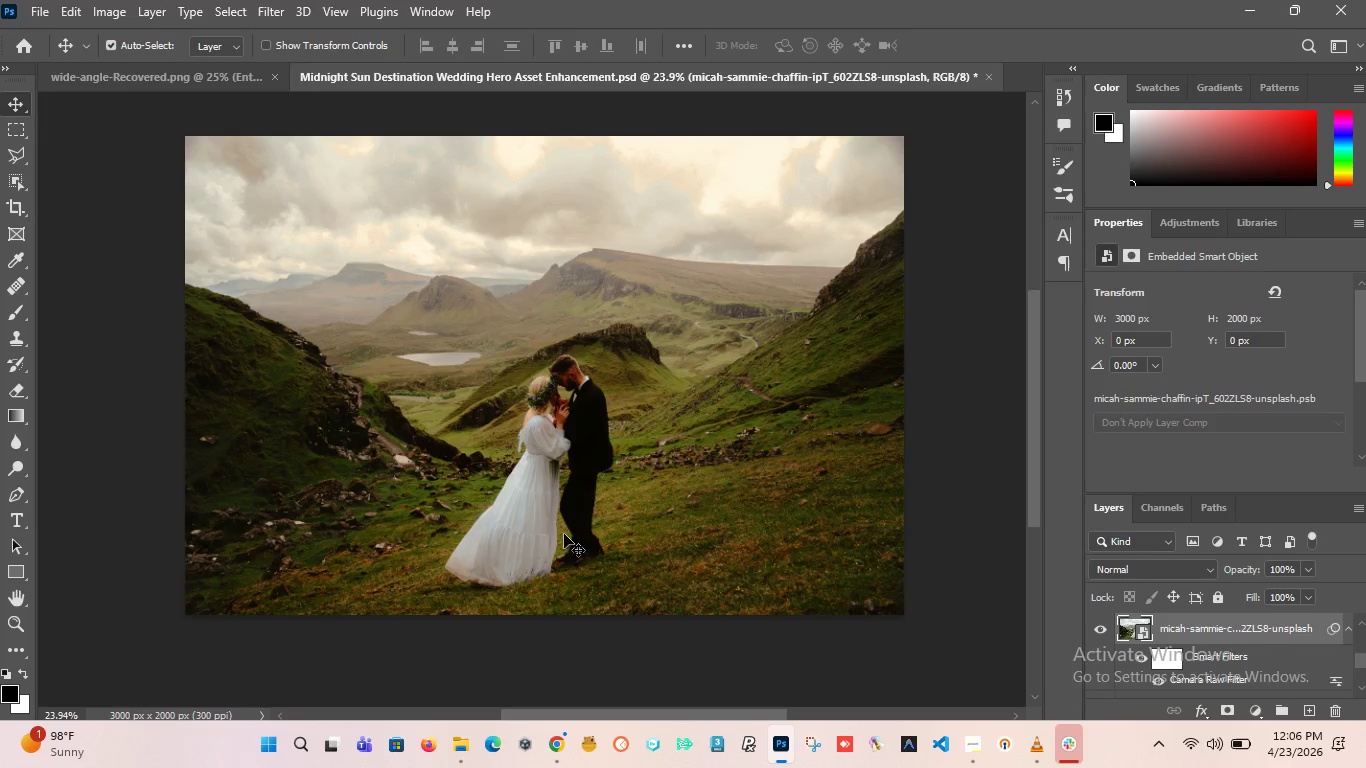 
scroll: coordinate [566, 527], scroll_direction: up, amount: 2.0
 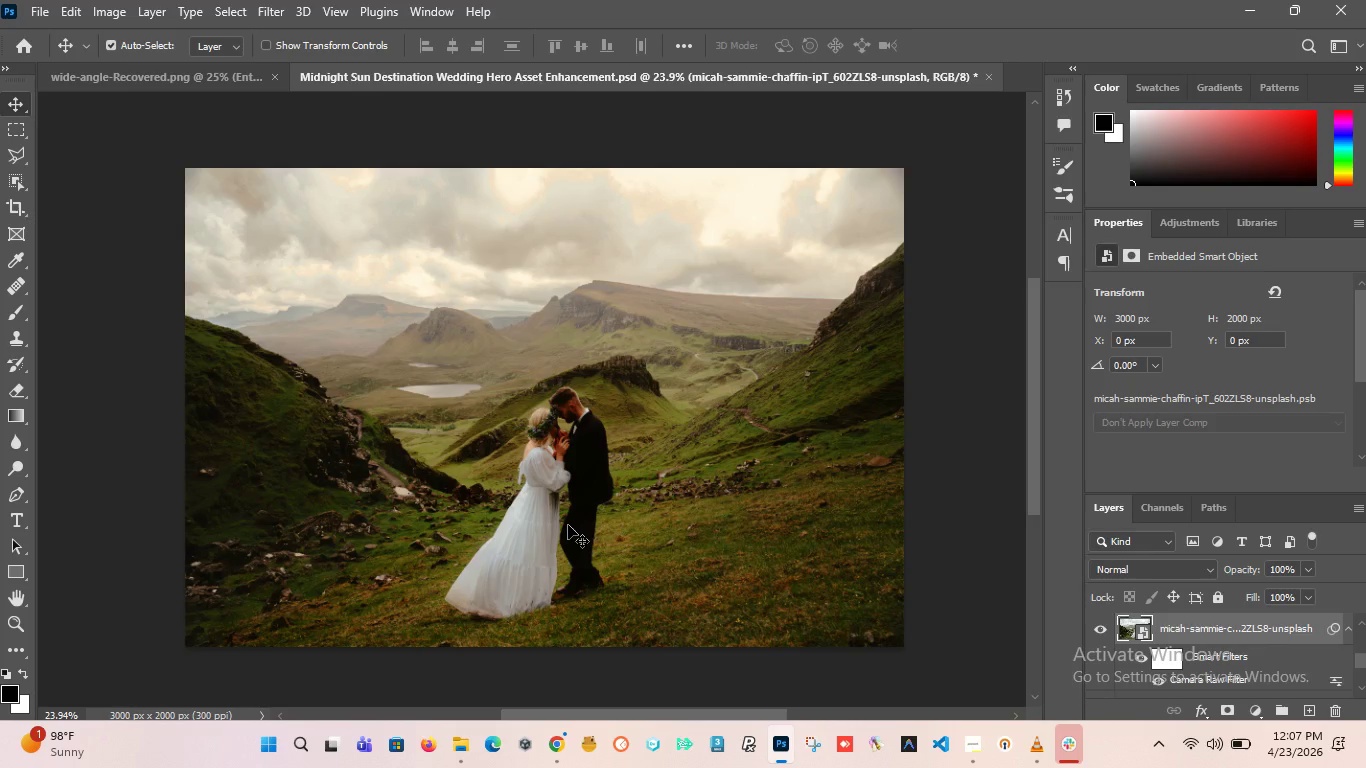 
wait(57.47)
 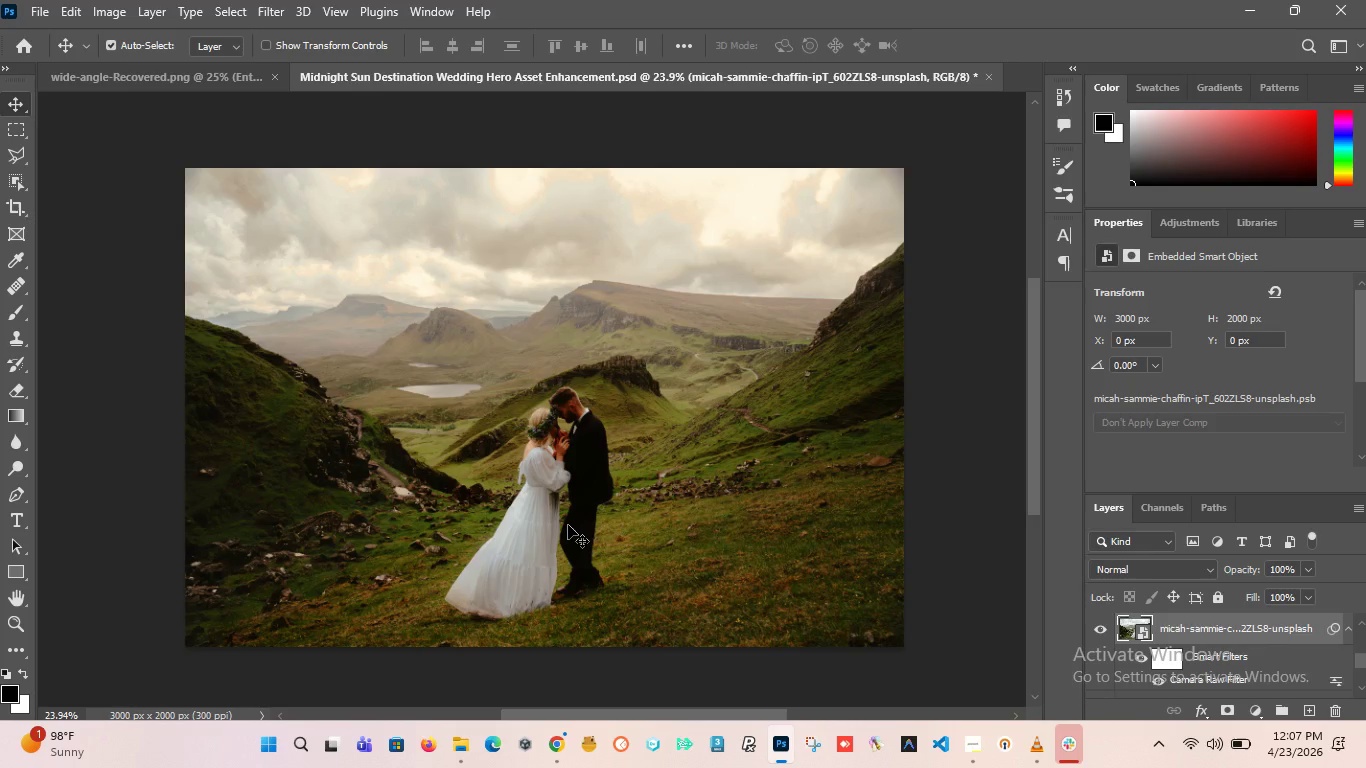 
hold_key(key=AltLeft, duration=6.41)
scroll: coordinate [560, 433], scroll_direction: up, amount: 18.0
 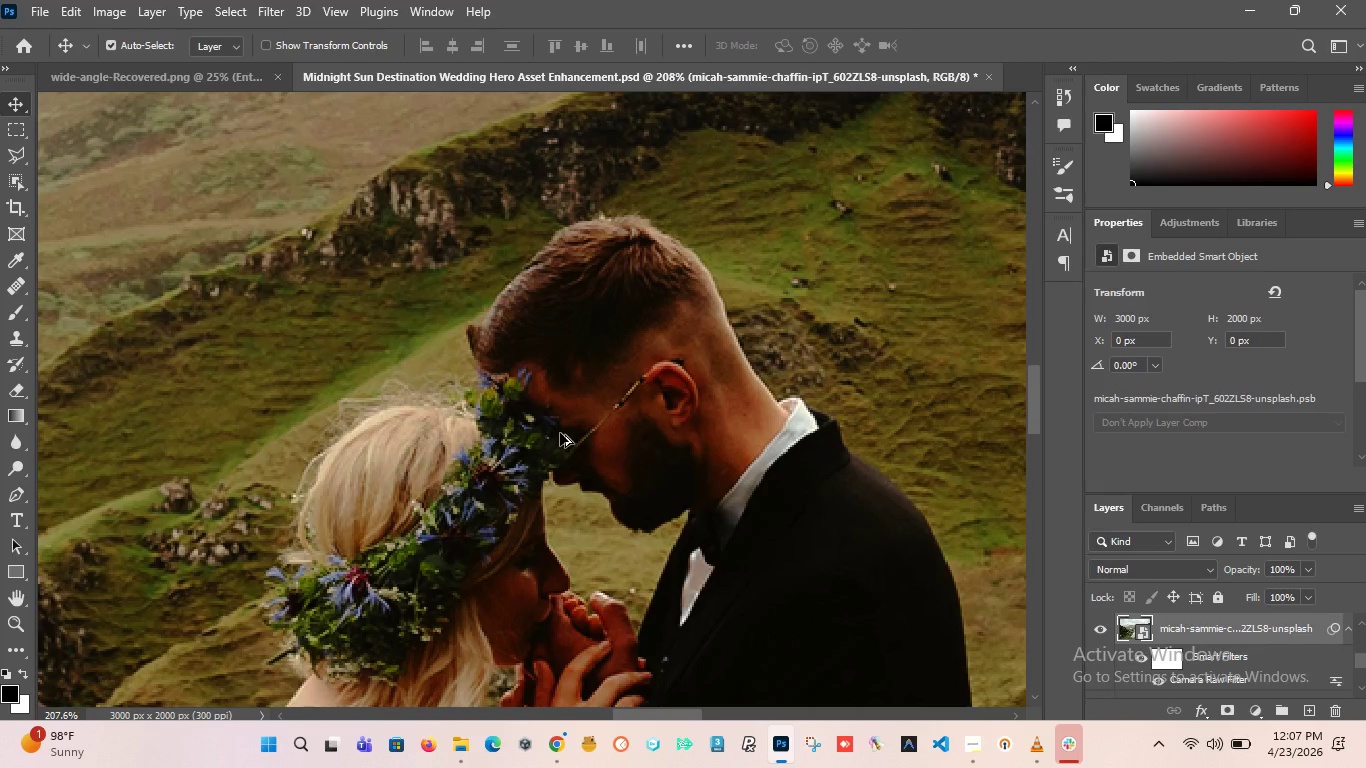 
scroll: coordinate [591, 429], scroll_direction: down, amount: 25.0
 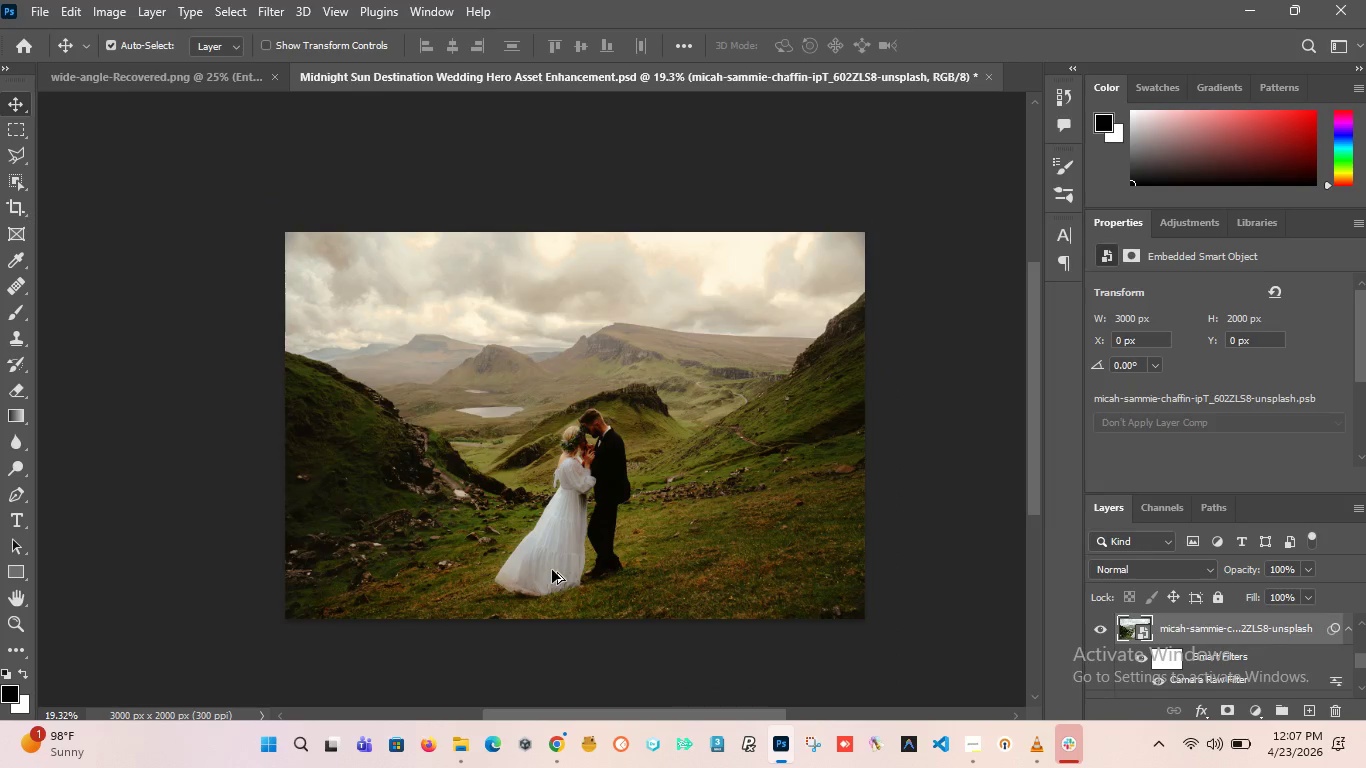 
hold_key(key=AltLeft, duration=0.89)
 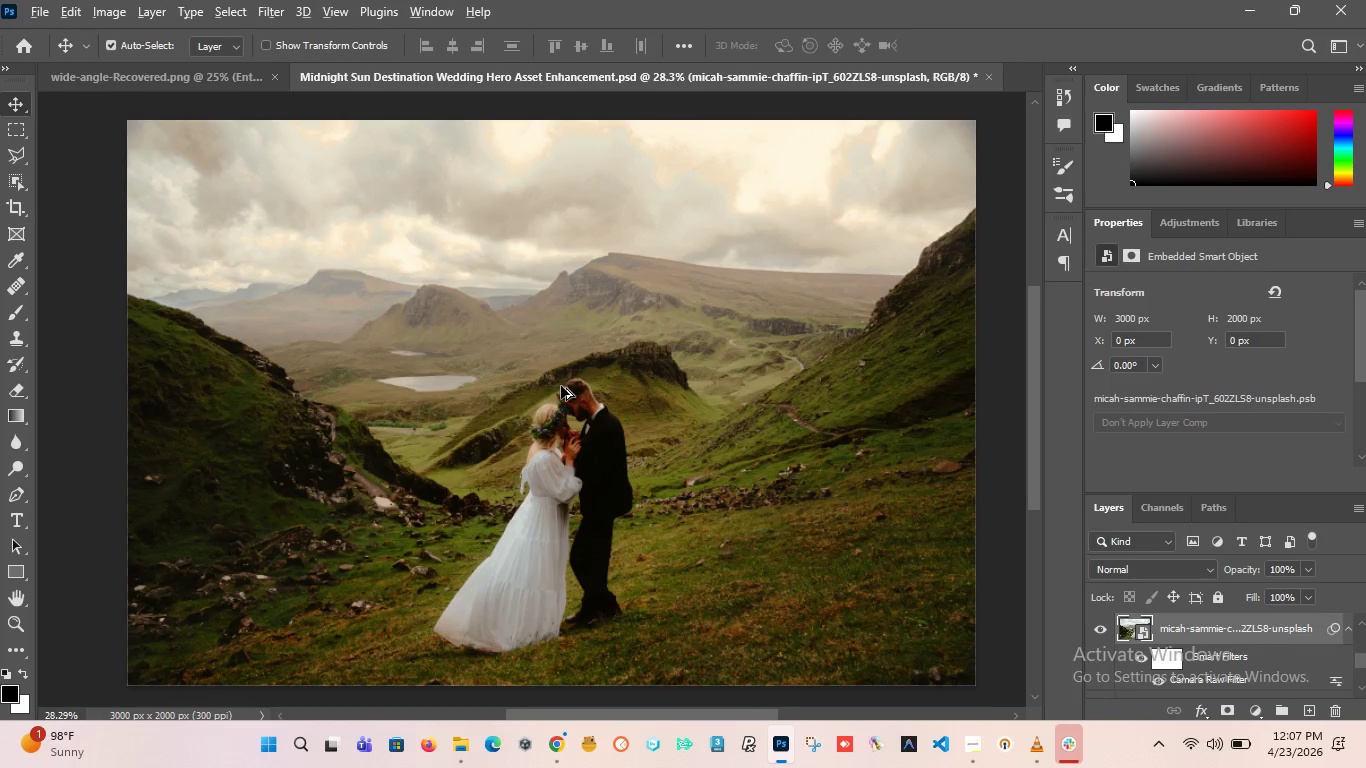 
scroll: coordinate [597, 555], scroll_direction: down, amount: 8.0
 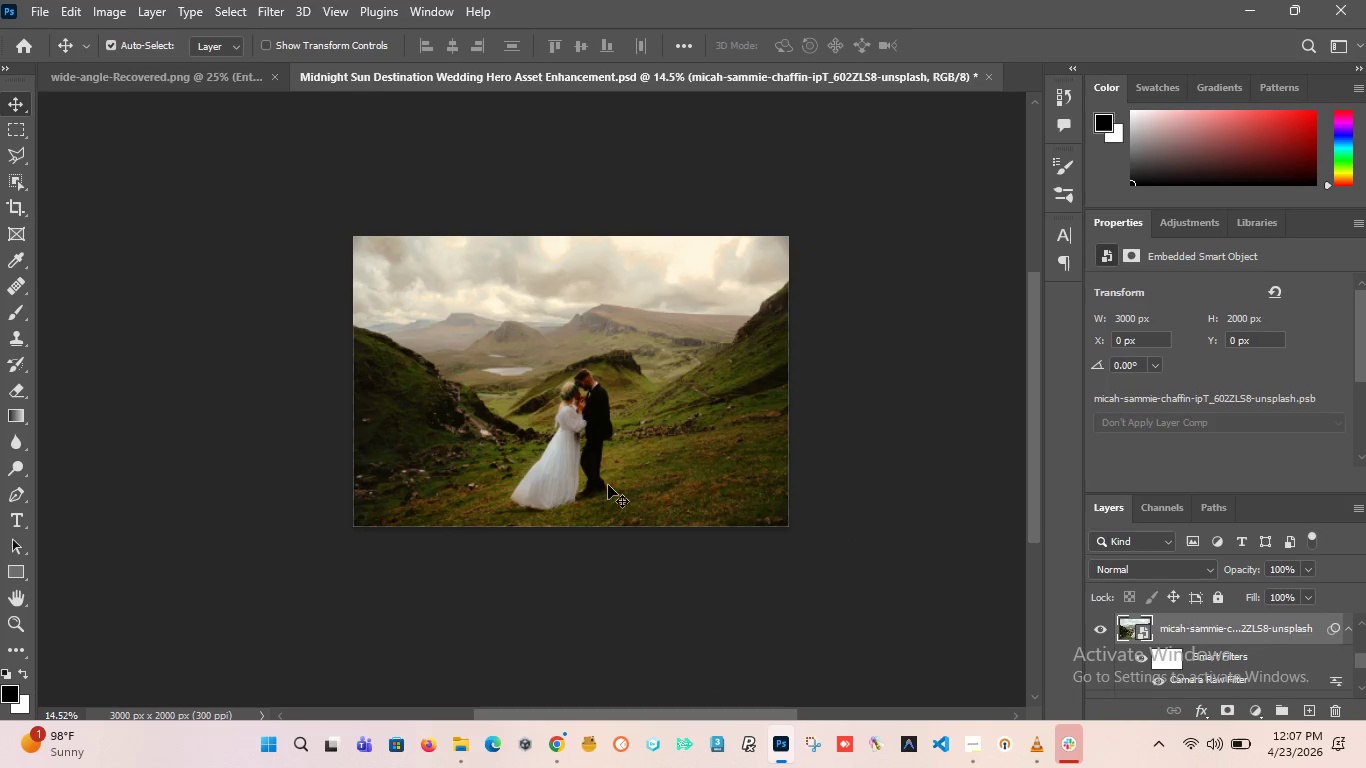 
hold_key(key=AltLeft, duration=0.58)
scroll: coordinate [561, 387], scroll_direction: up, amount: 8.0
 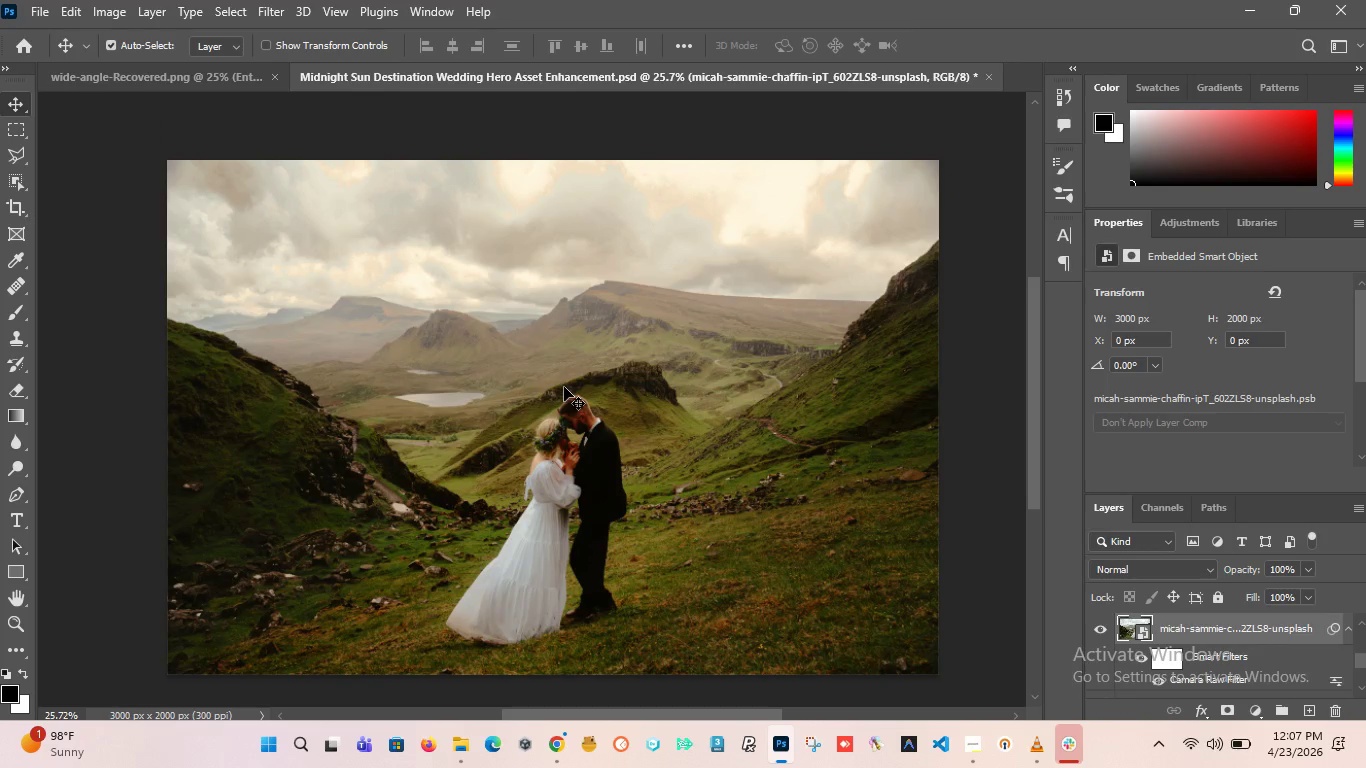 
hold_key(key=AltLeft, duration=0.58)
 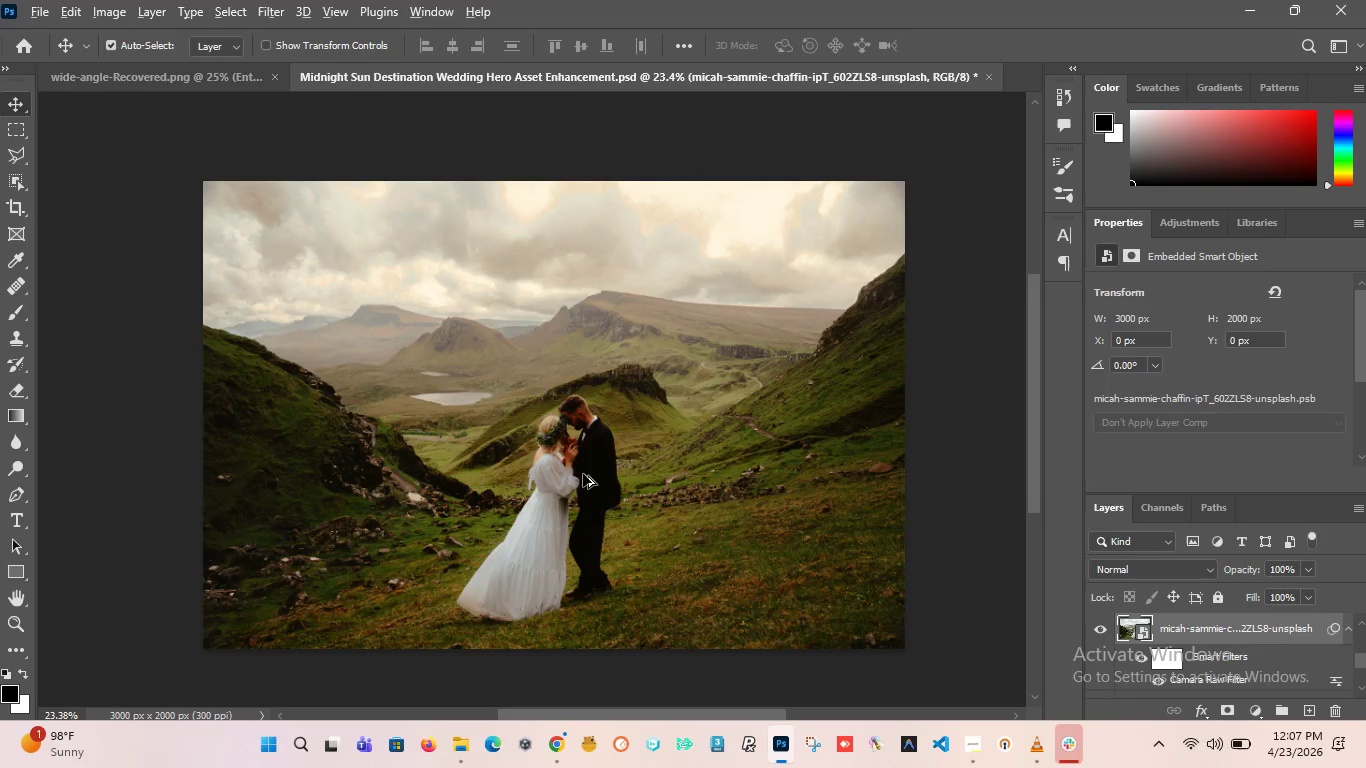 
scroll: coordinate [564, 387], scroll_direction: up, amount: 1.0
 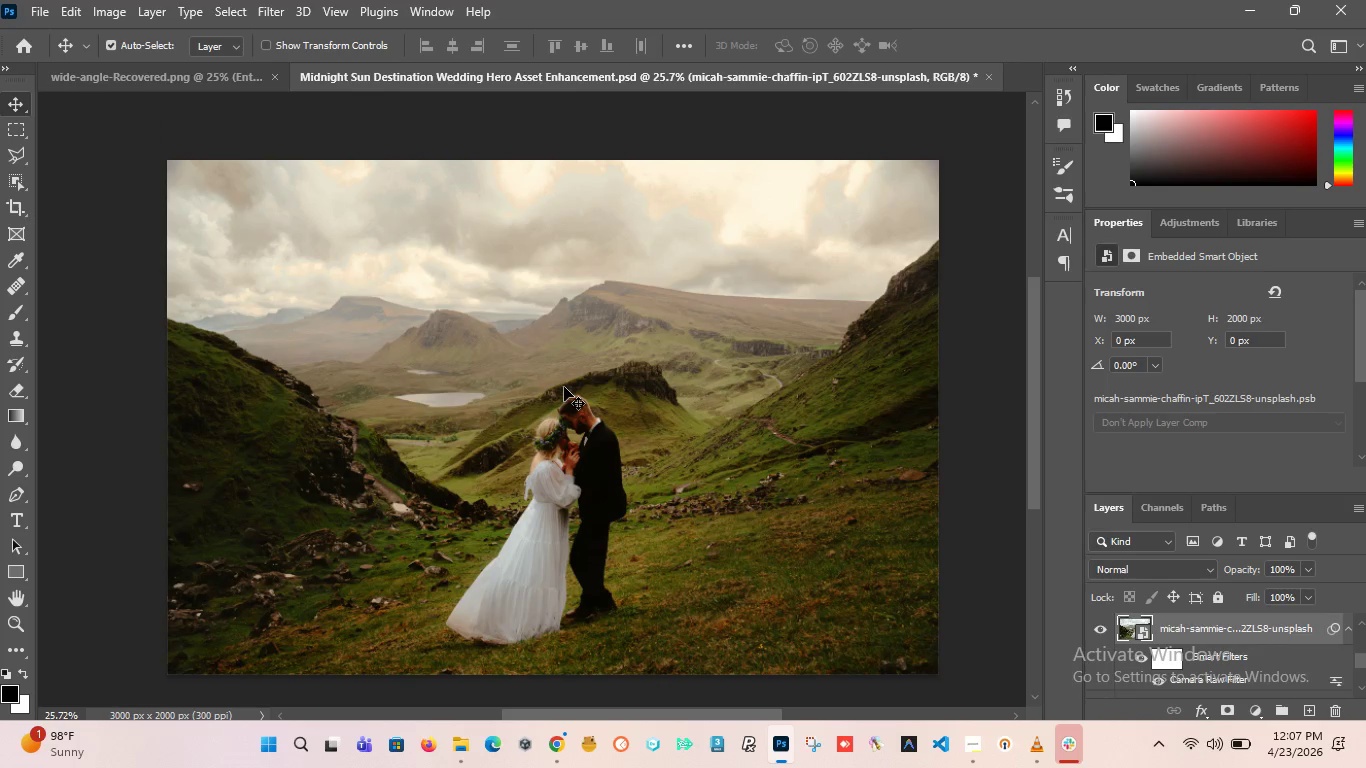 
scroll: coordinate [564, 387], scroll_direction: down, amount: 1.0
 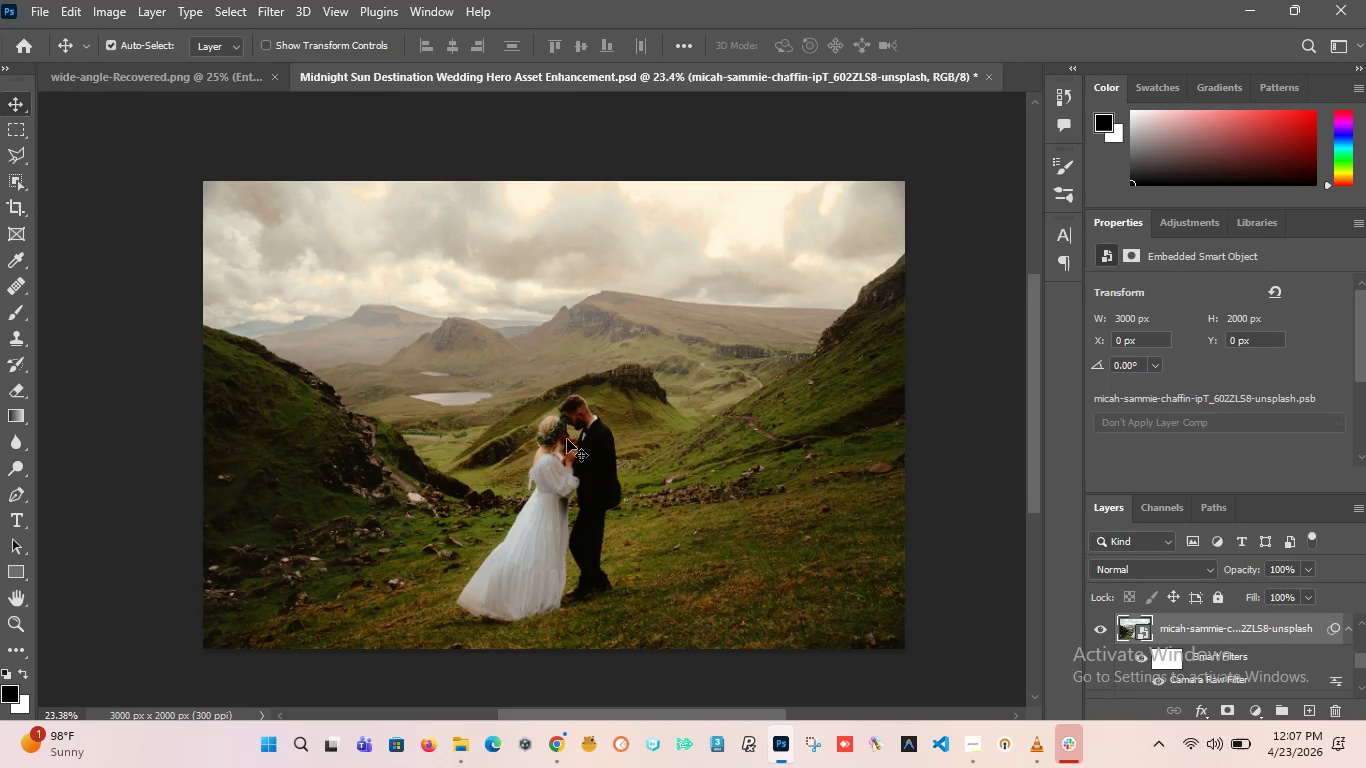 
hold_key(key=AltLeft, duration=1.19)
 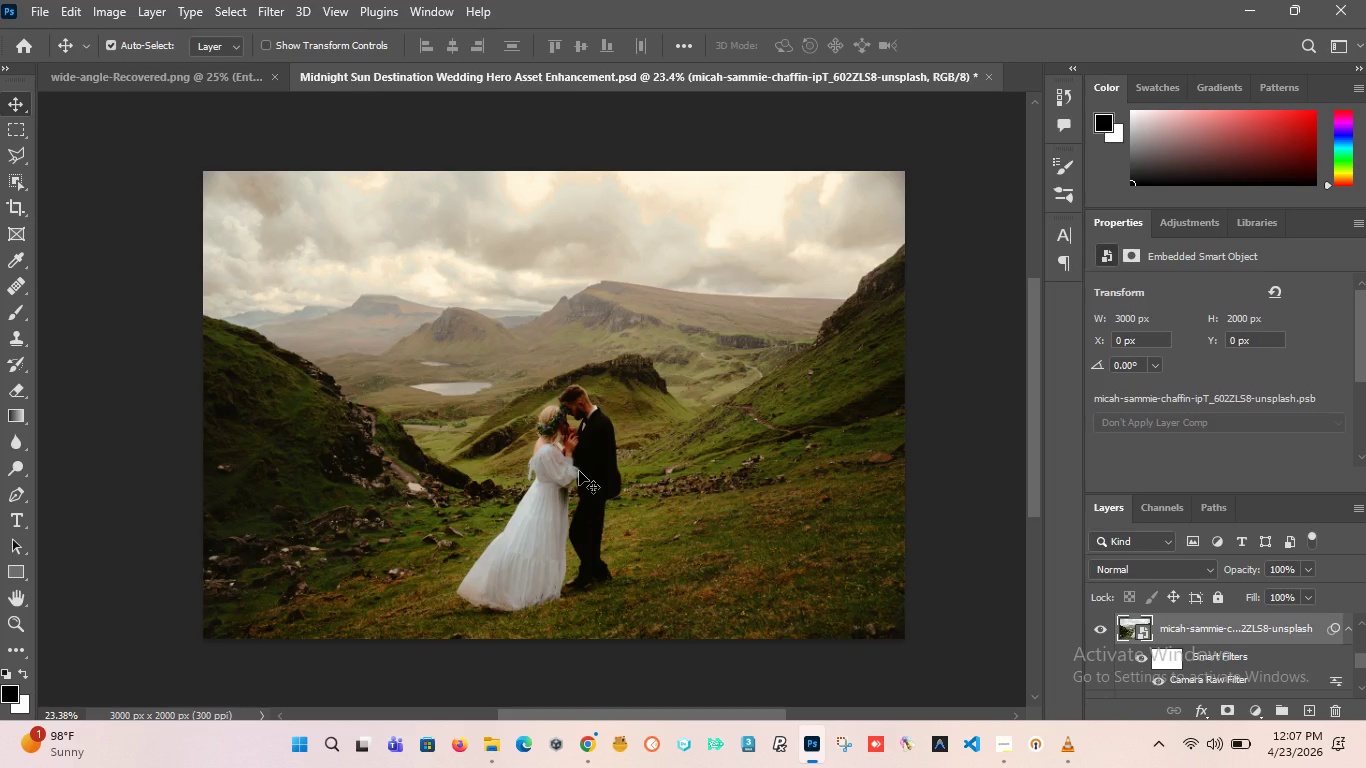 
wait(13.83)
 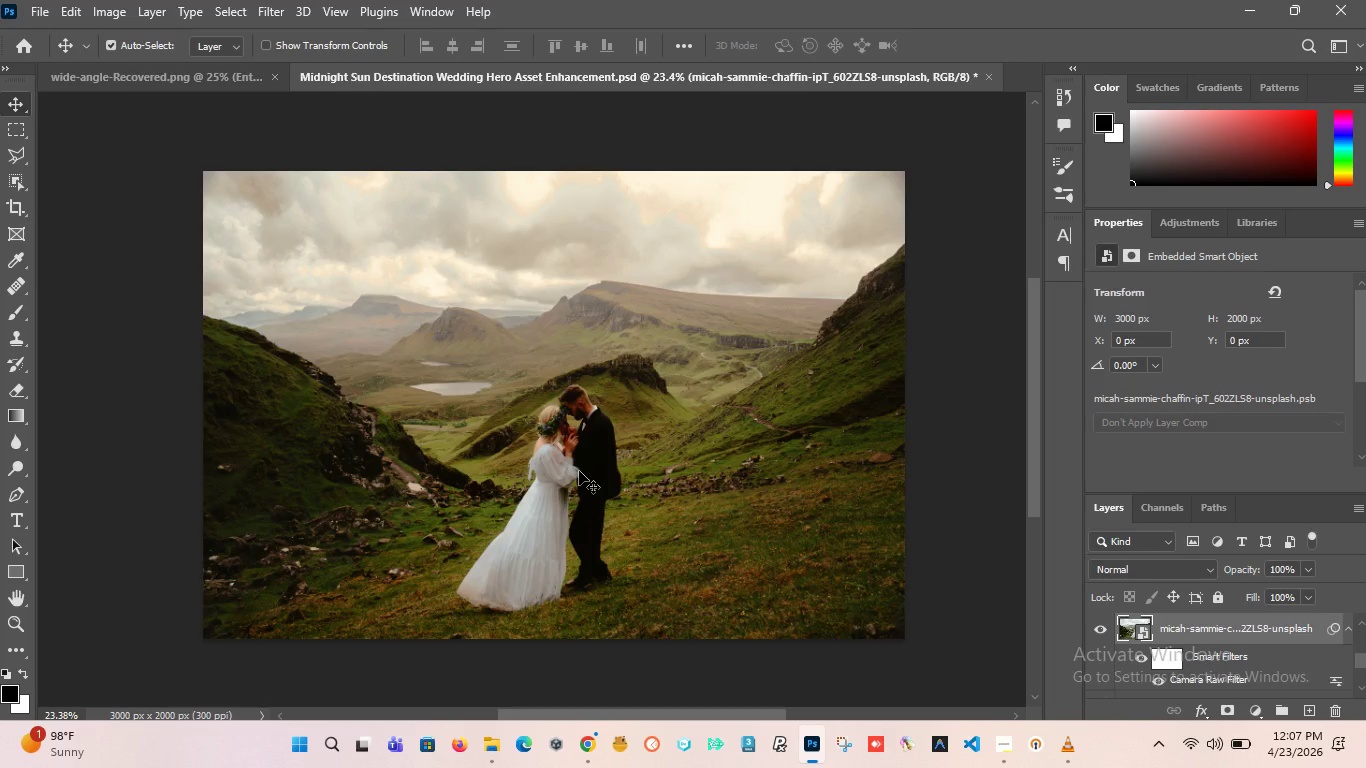 
mouse_move([1341, 637])
 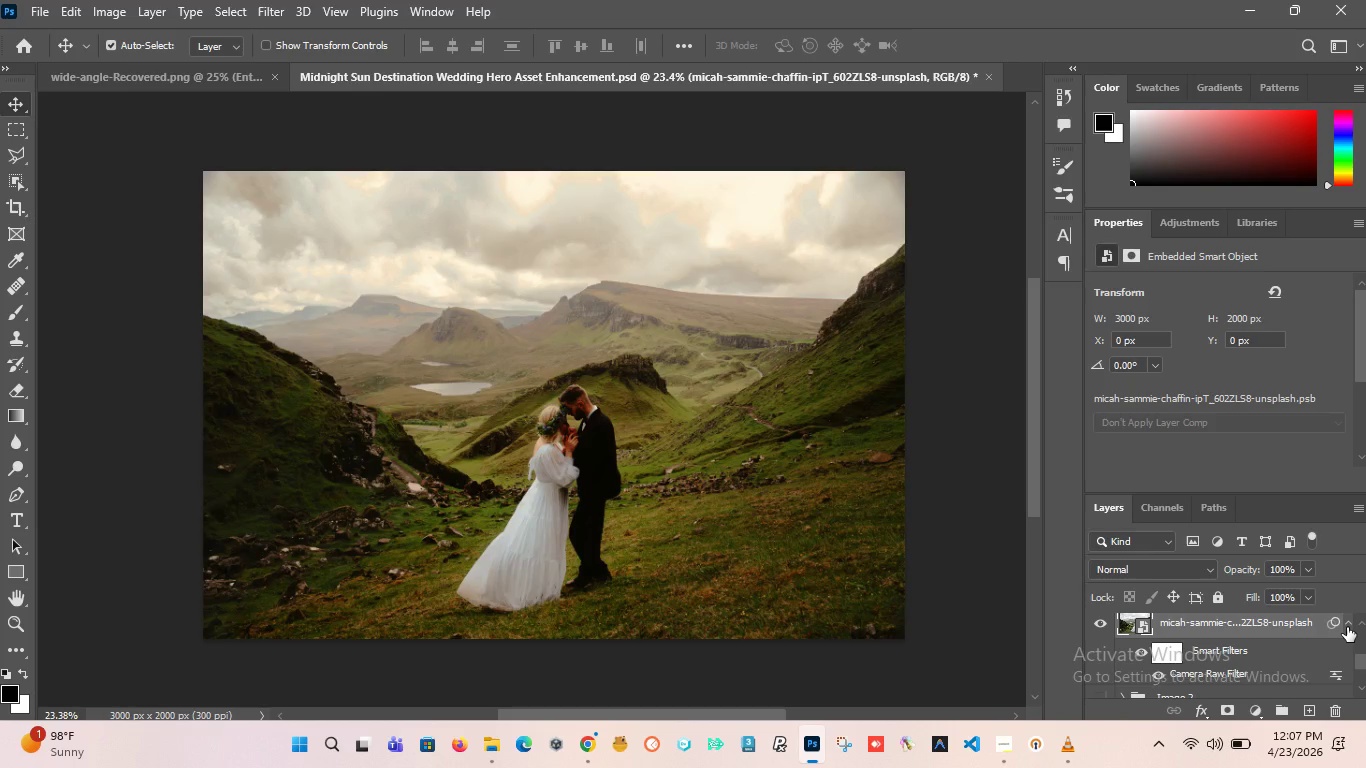 
left_click([1347, 627])
 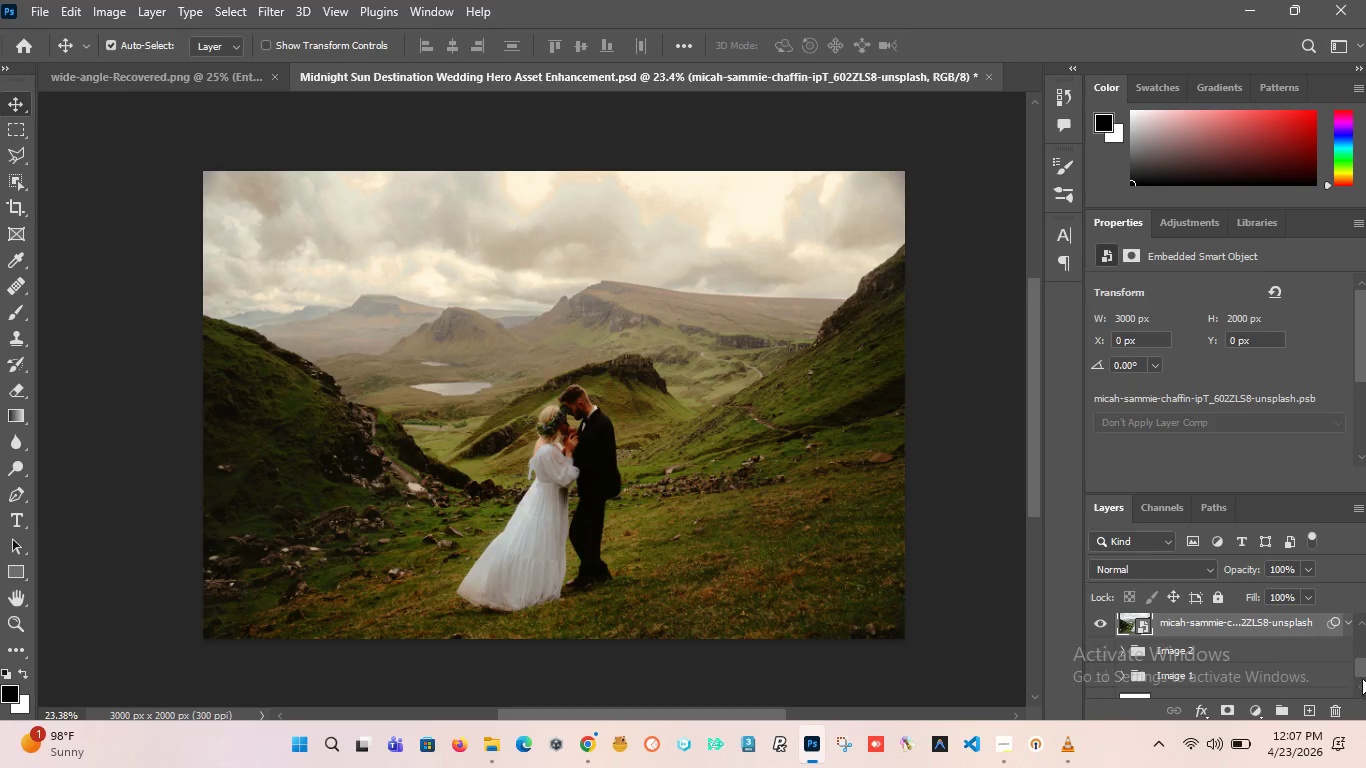 
left_click_drag(start_coordinate=[1362, 669], to_coordinate=[1358, 629])
 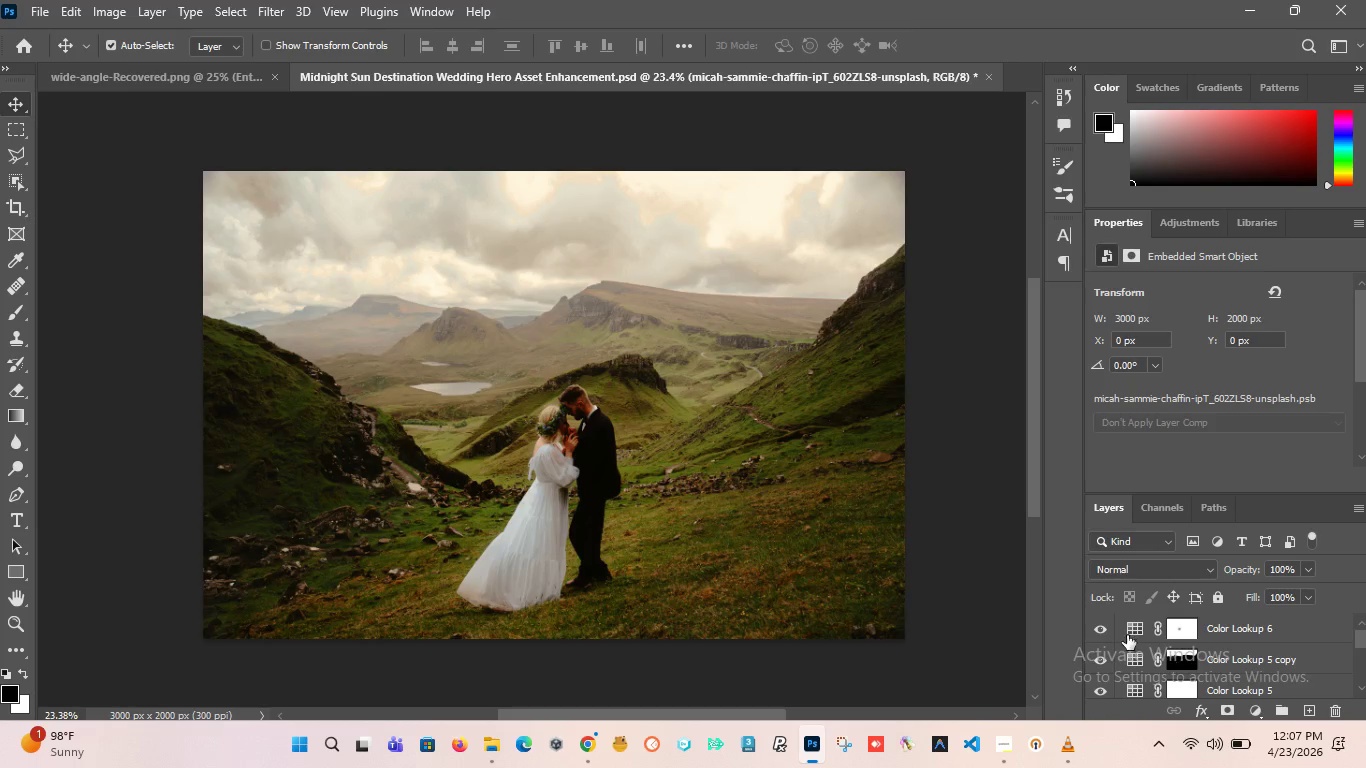 
wait(6.94)
 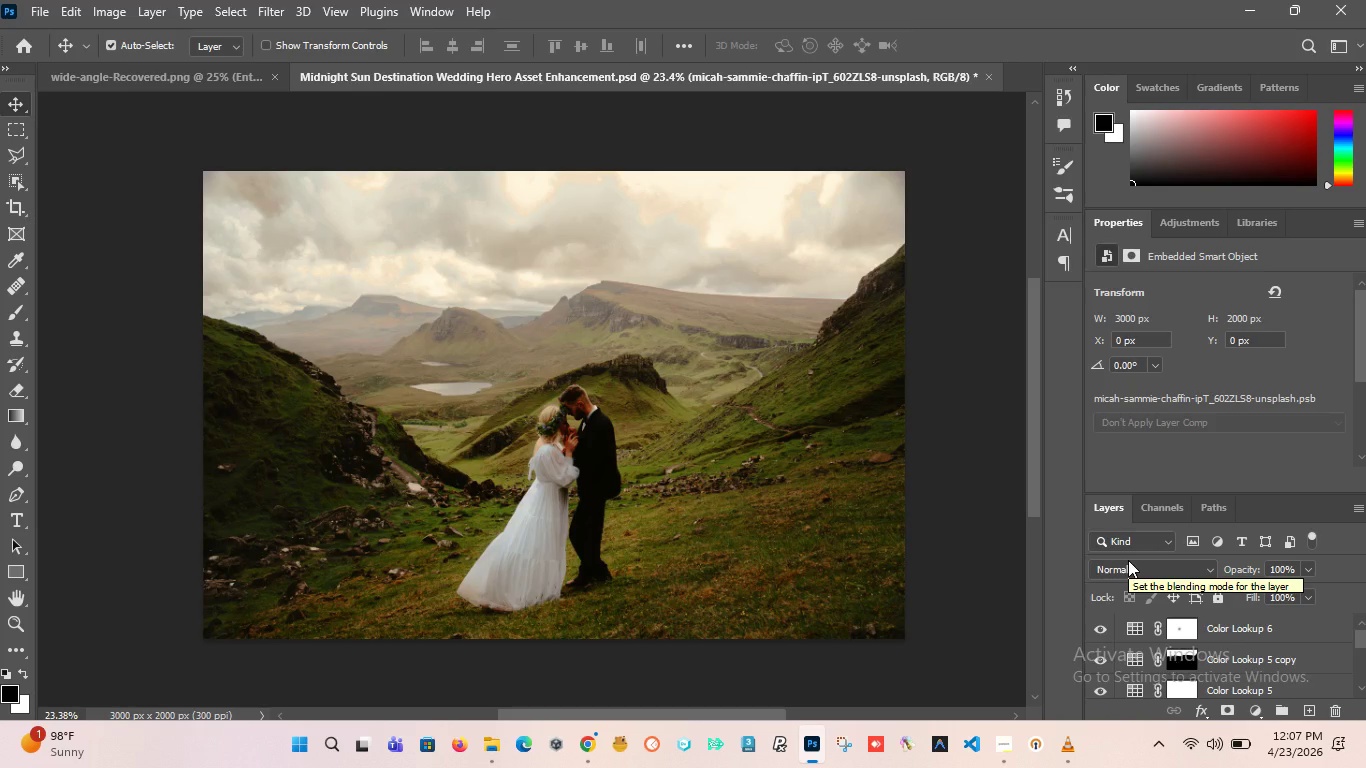 
left_click([1214, 629])
 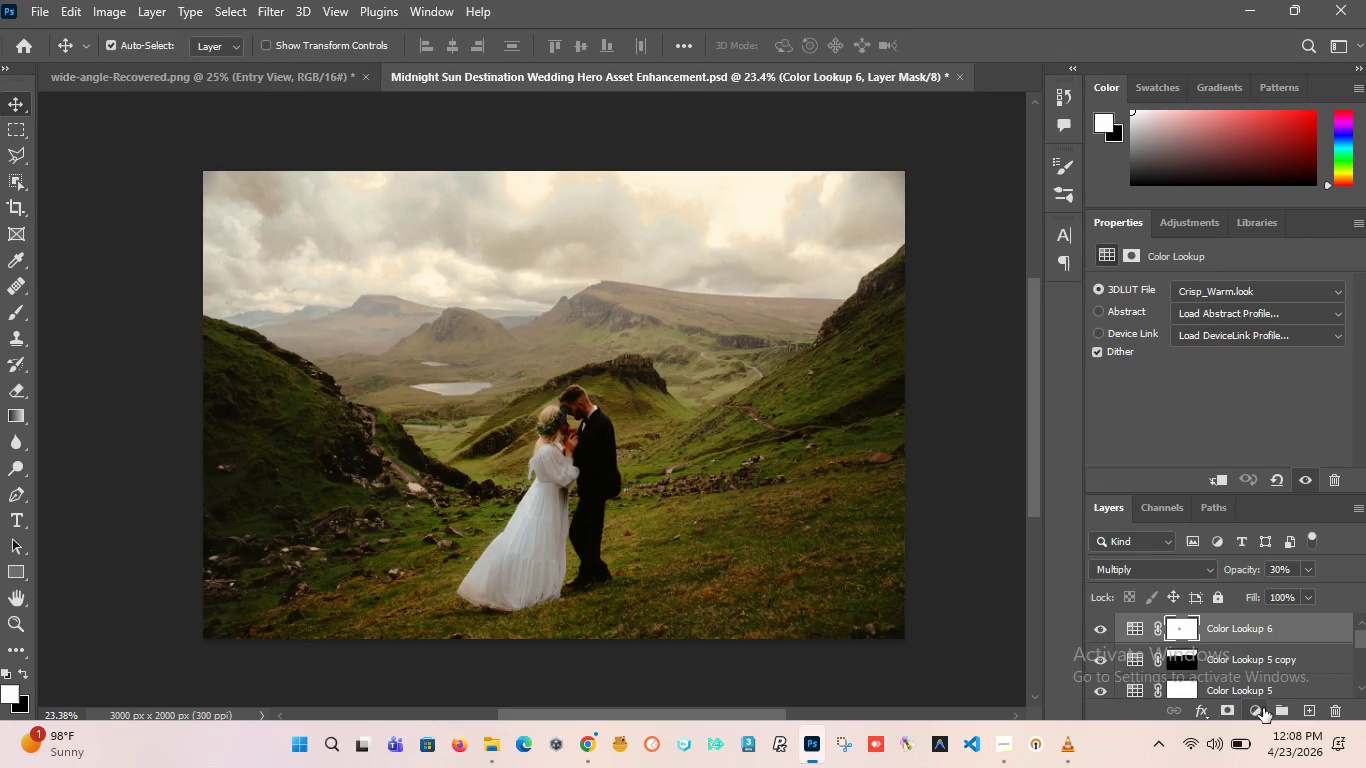 
left_click([1254, 708])
 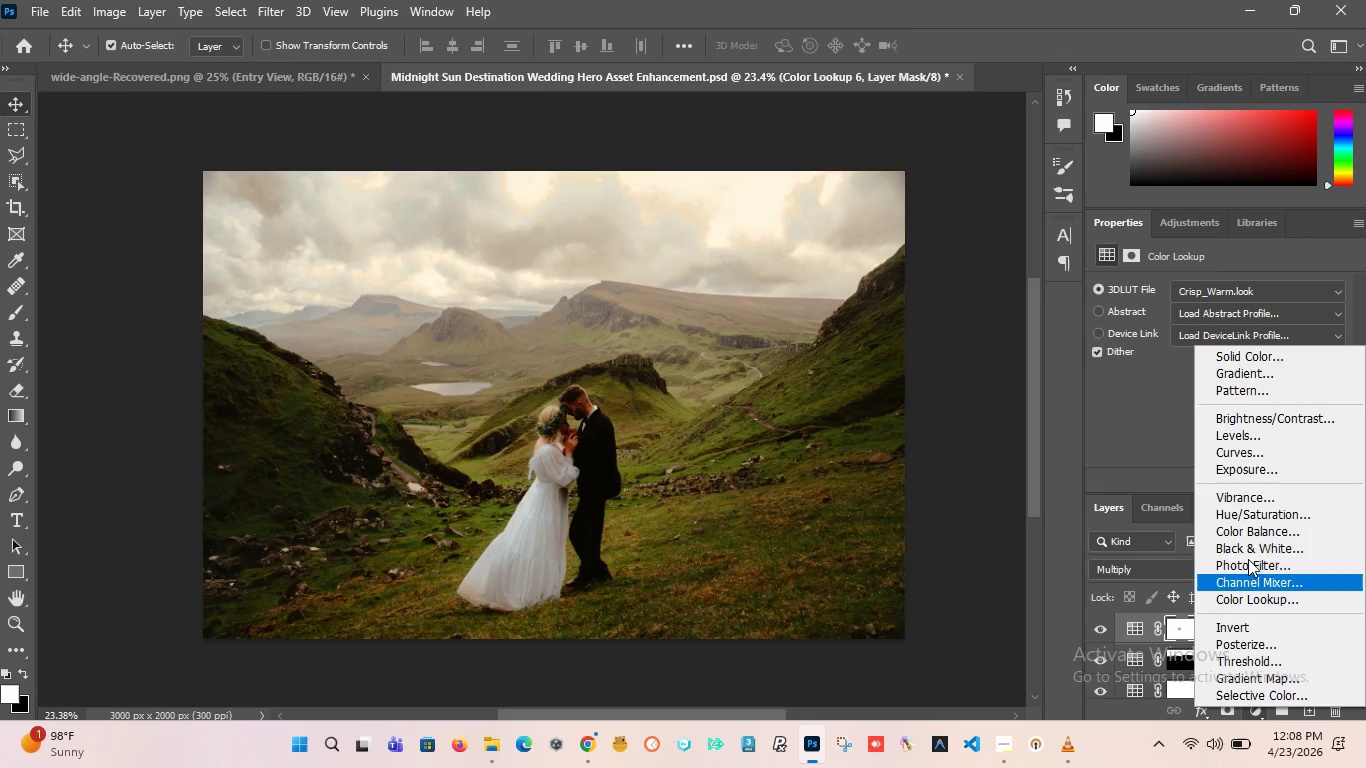 
left_click([1252, 439])
 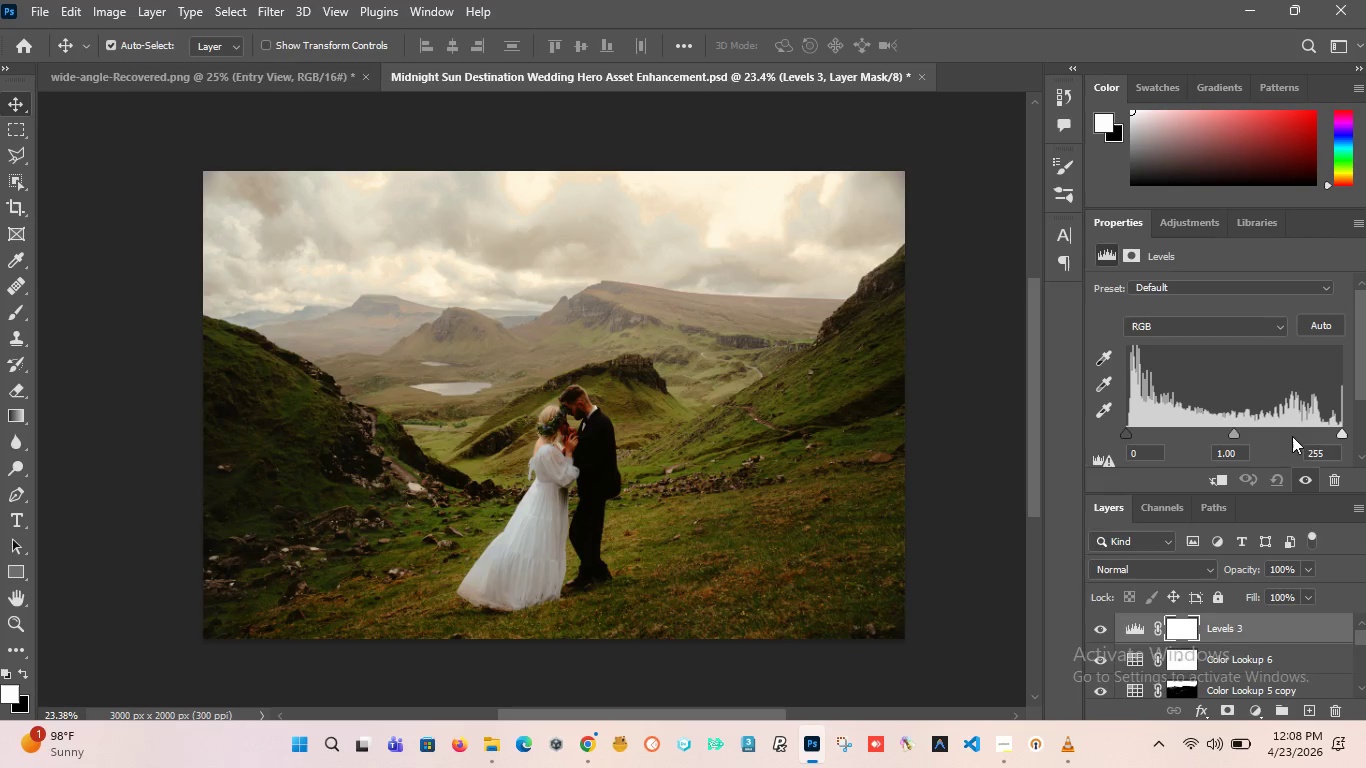 
left_click_drag(start_coordinate=[1232, 434], to_coordinate=[1238, 439])
 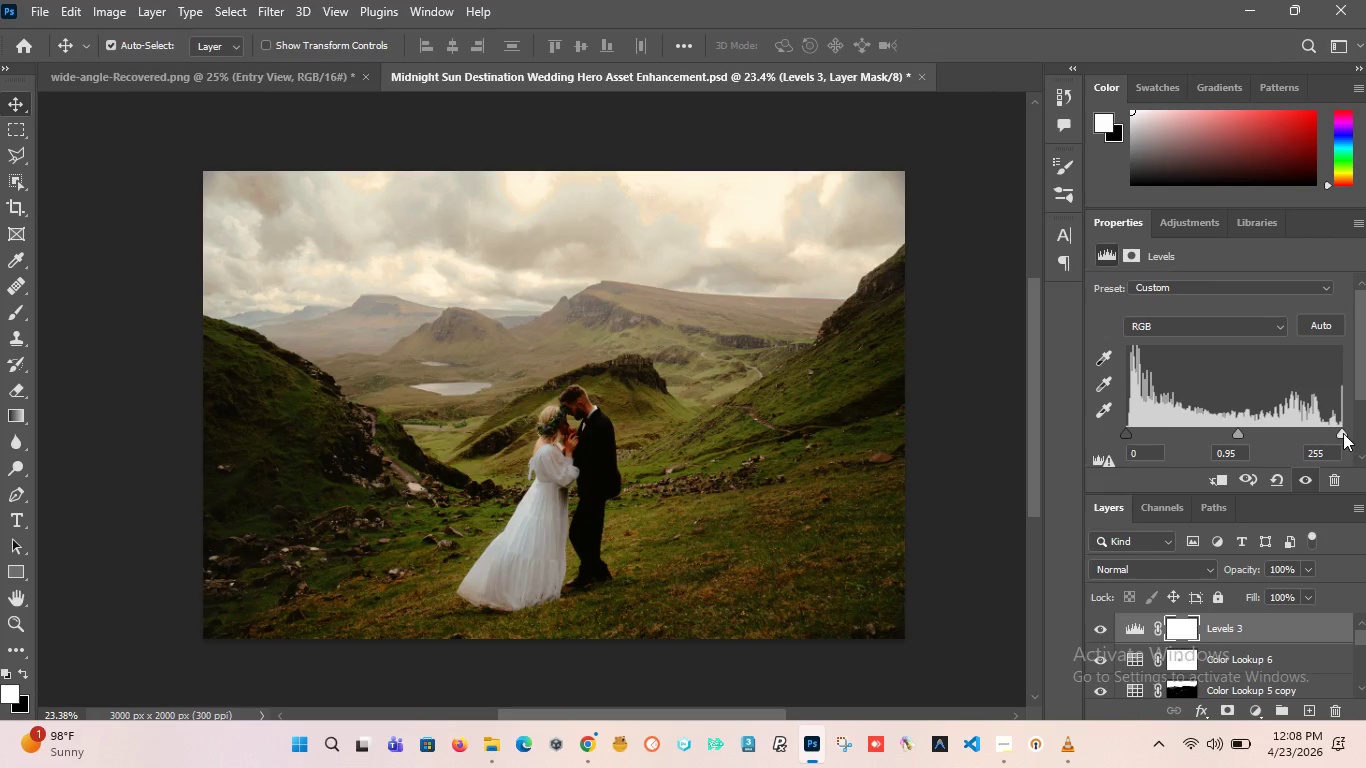 
left_click_drag(start_coordinate=[1343, 433], to_coordinate=[1353, 441])
 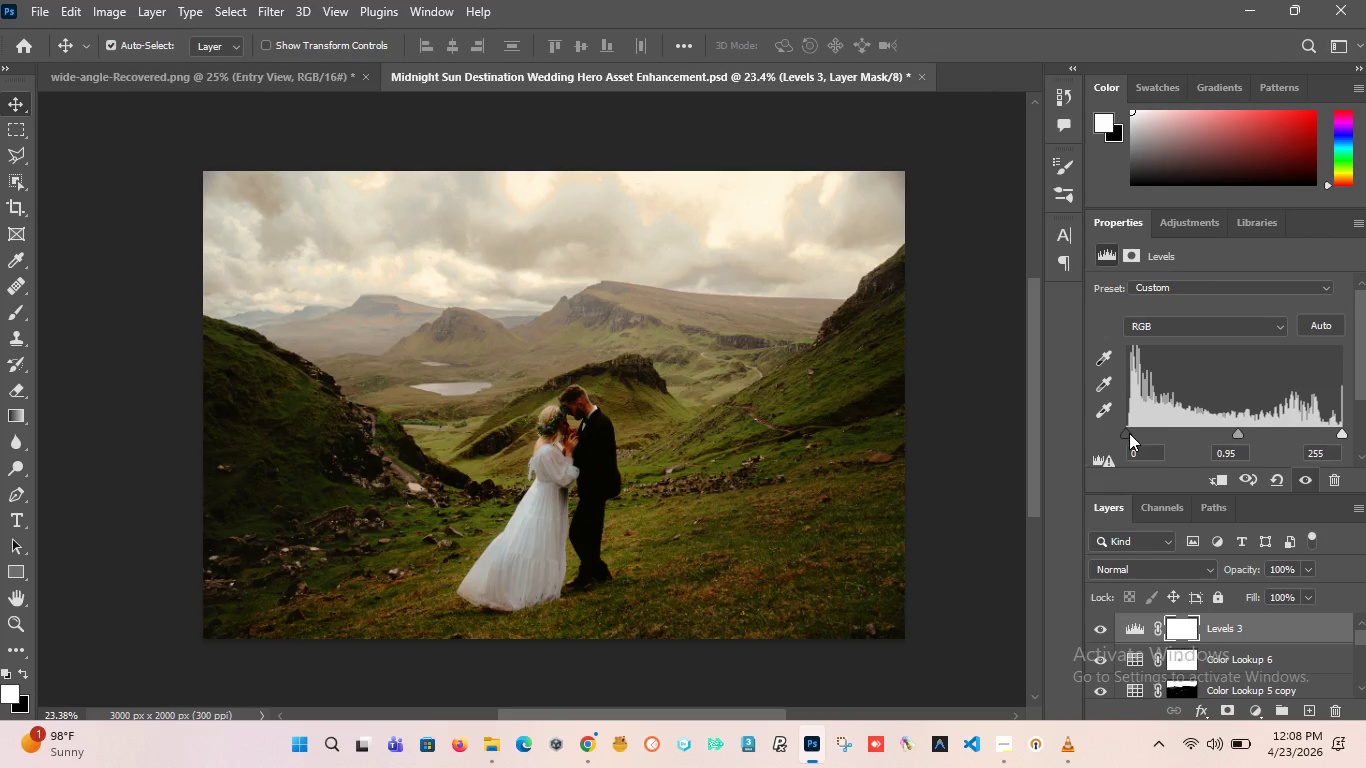 
left_click_drag(start_coordinate=[1127, 434], to_coordinate=[1129, 441])
 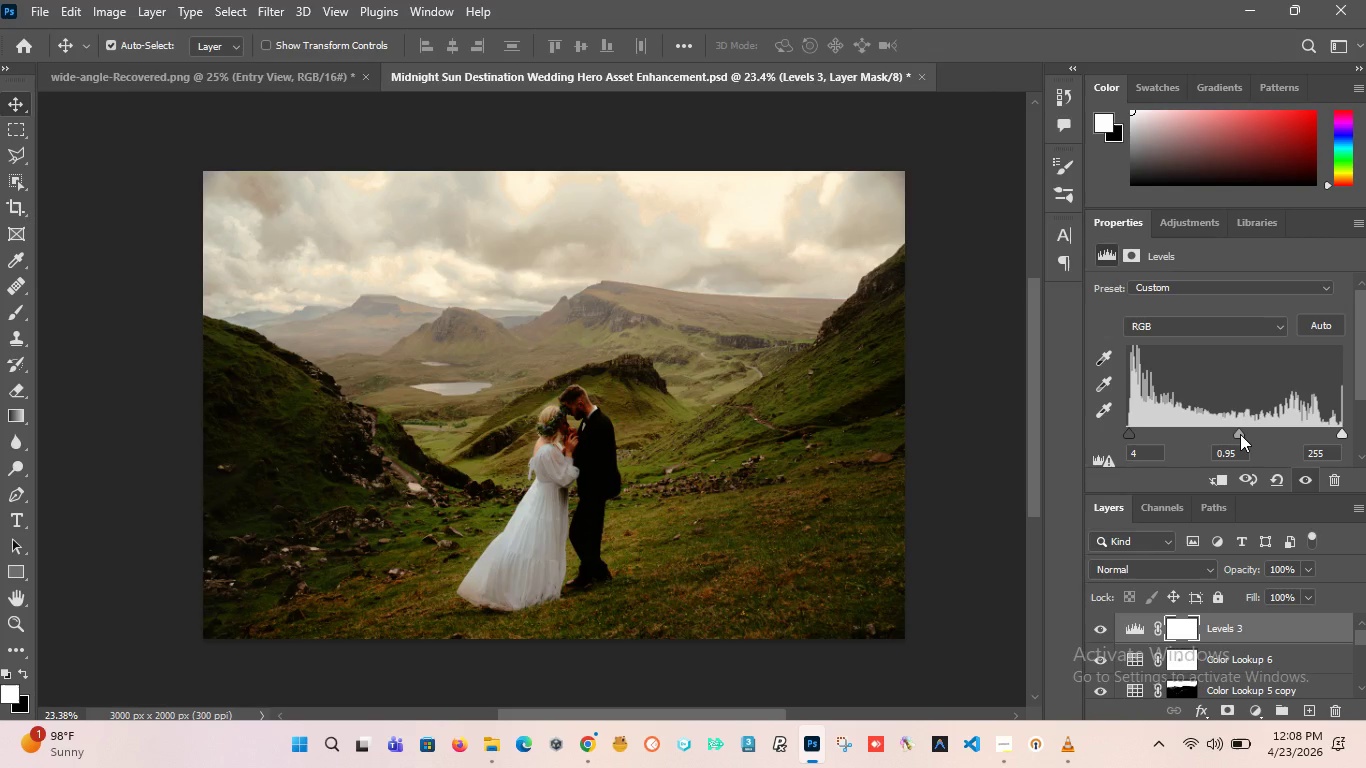 
left_click_drag(start_coordinate=[1240, 434], to_coordinate=[1232, 434])
 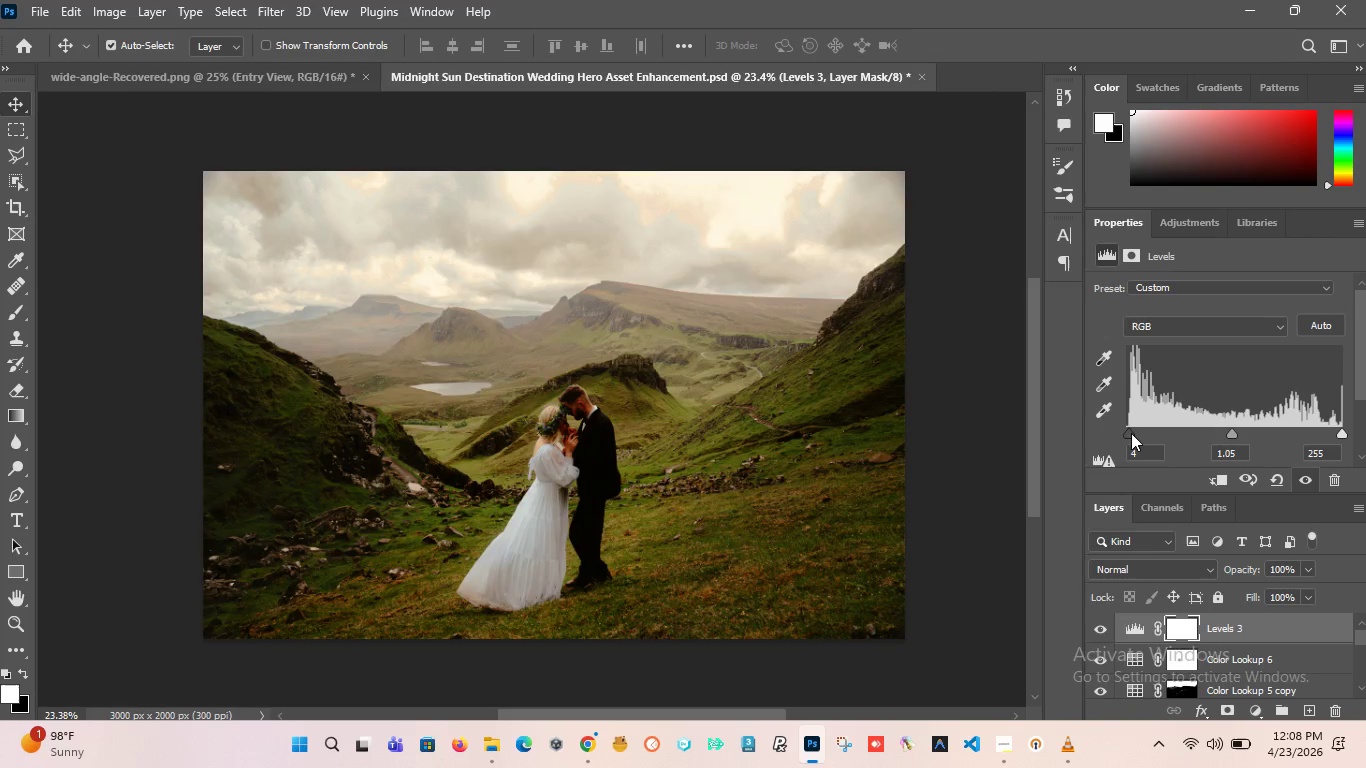 
left_click_drag(start_coordinate=[1131, 433], to_coordinate=[1130, 441])
 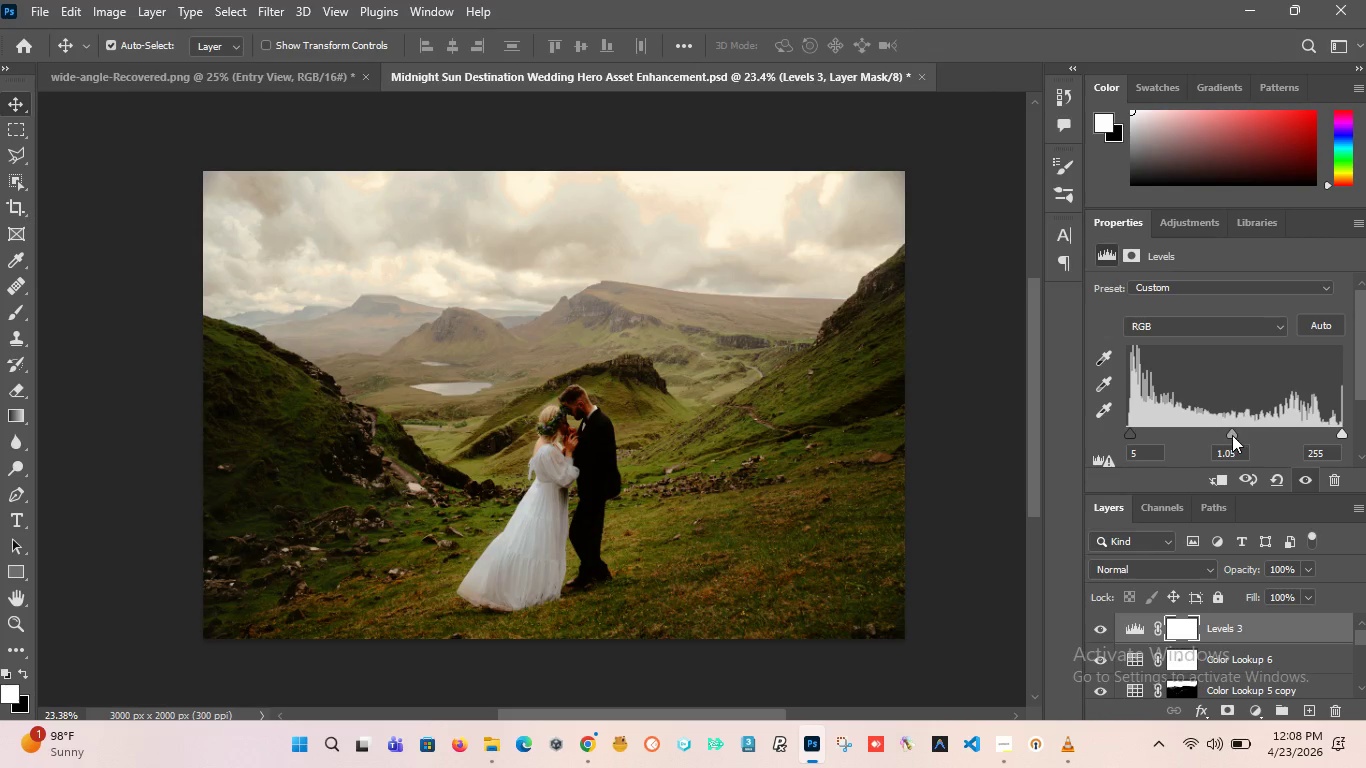 
left_click_drag(start_coordinate=[1232, 435], to_coordinate=[1227, 436])
 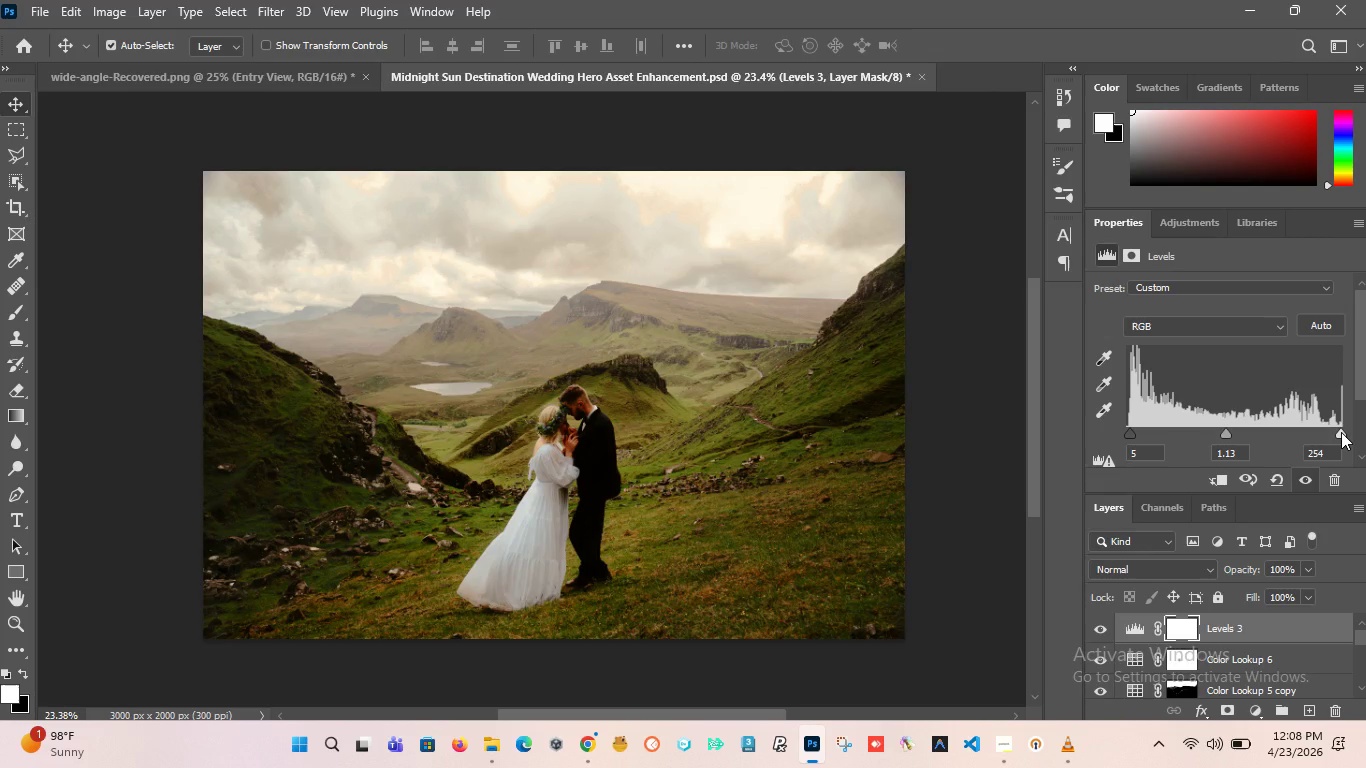 
wait(5.36)
 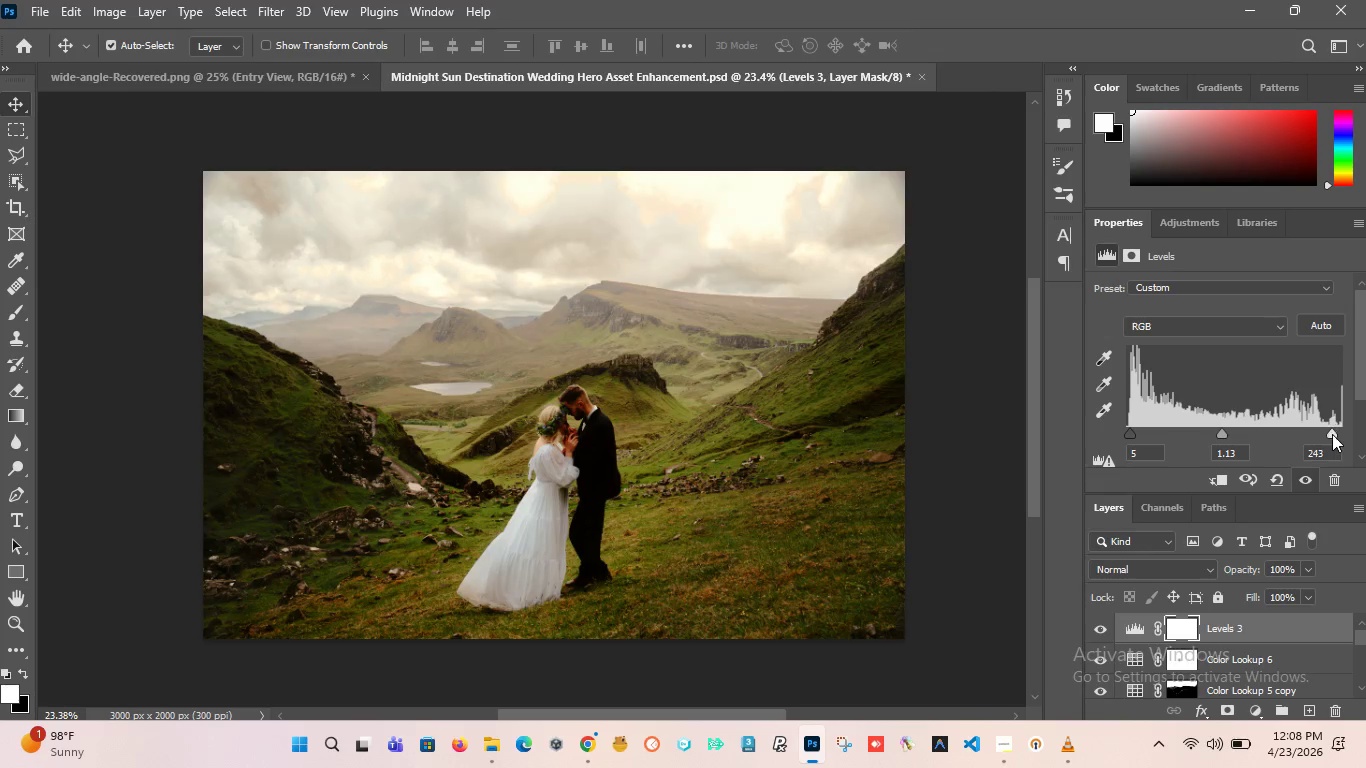 
hold_key(key=AltLeft, duration=0.86)
scroll: coordinate [619, 412], scroll_direction: down, amount: 5.0
 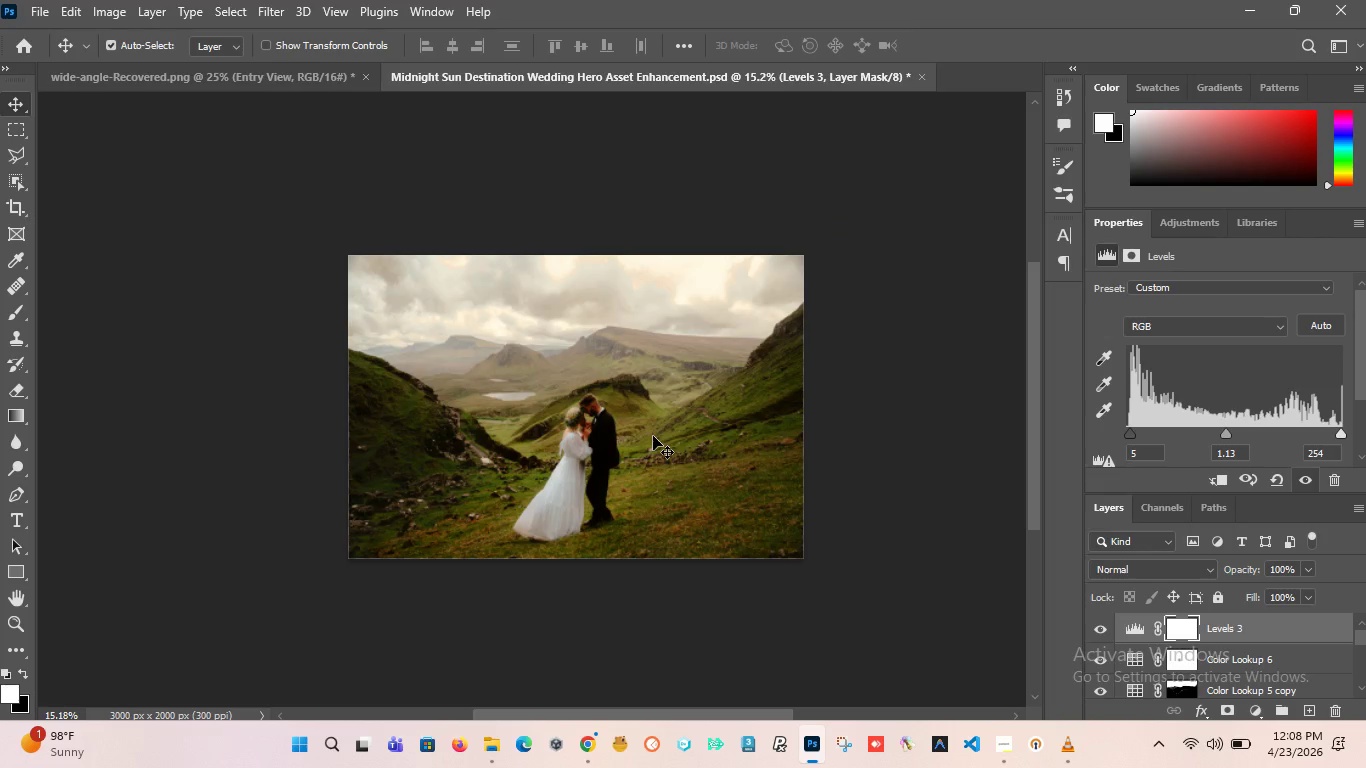 
hold_key(key=AltLeft, duration=3.22)
scroll: coordinate [669, 471], scroll_direction: up, amount: 5.0
 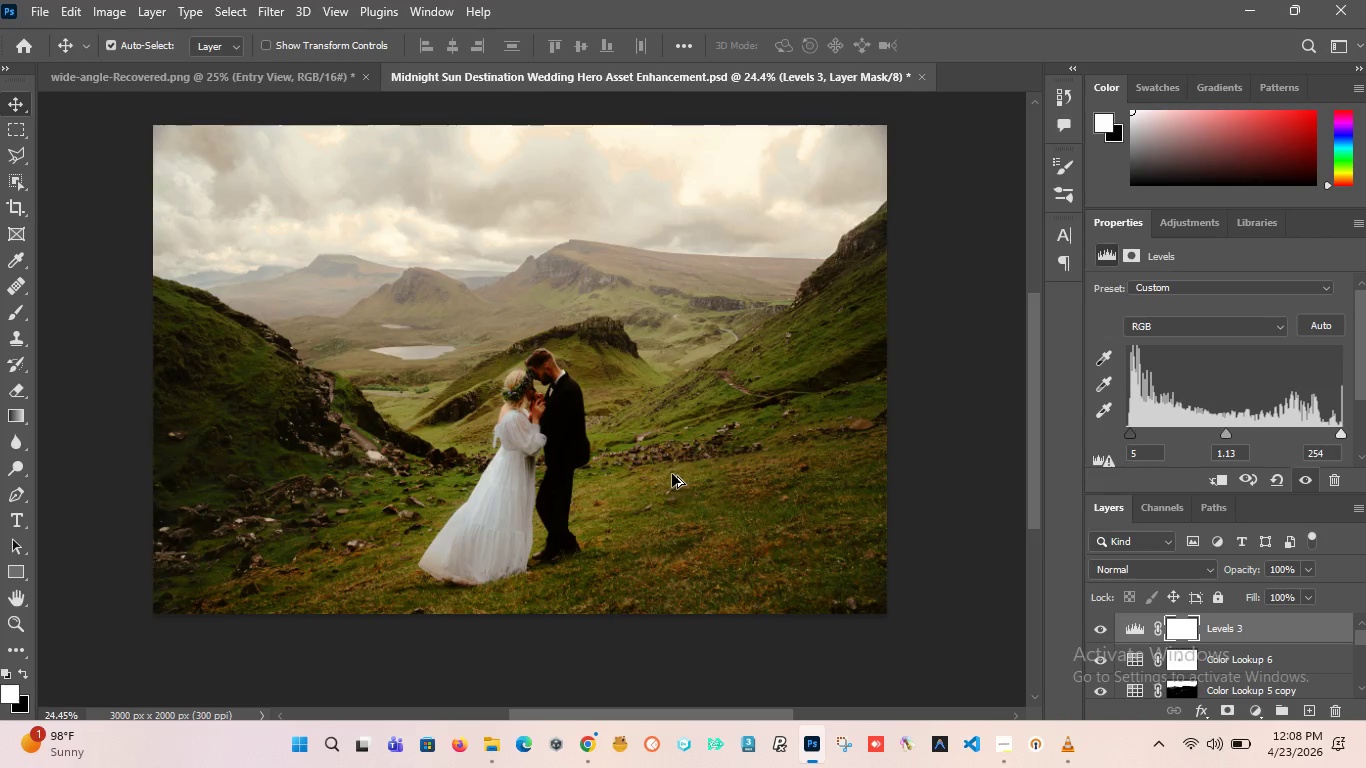 
scroll: coordinate [674, 474], scroll_direction: down, amount: 3.0
 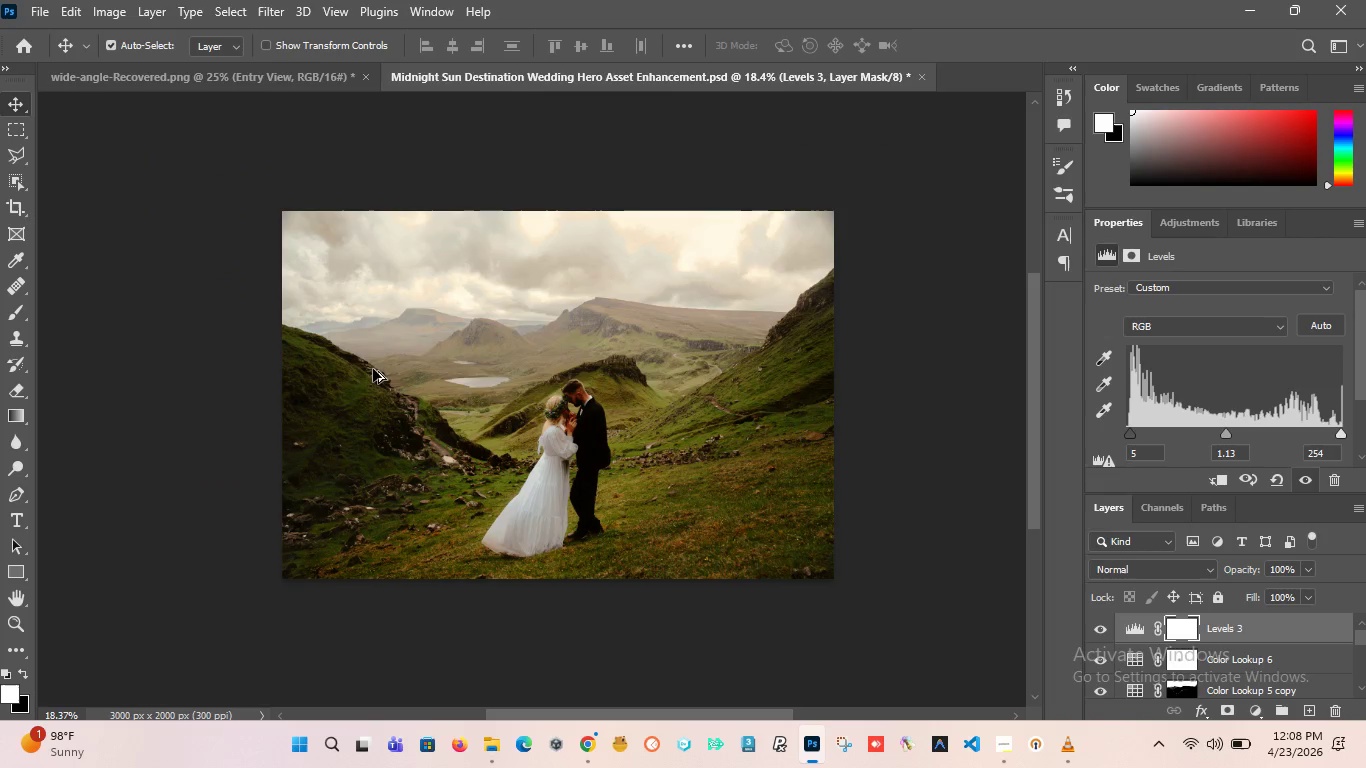 
scroll: coordinate [374, 363], scroll_direction: up, amount: 1.0
 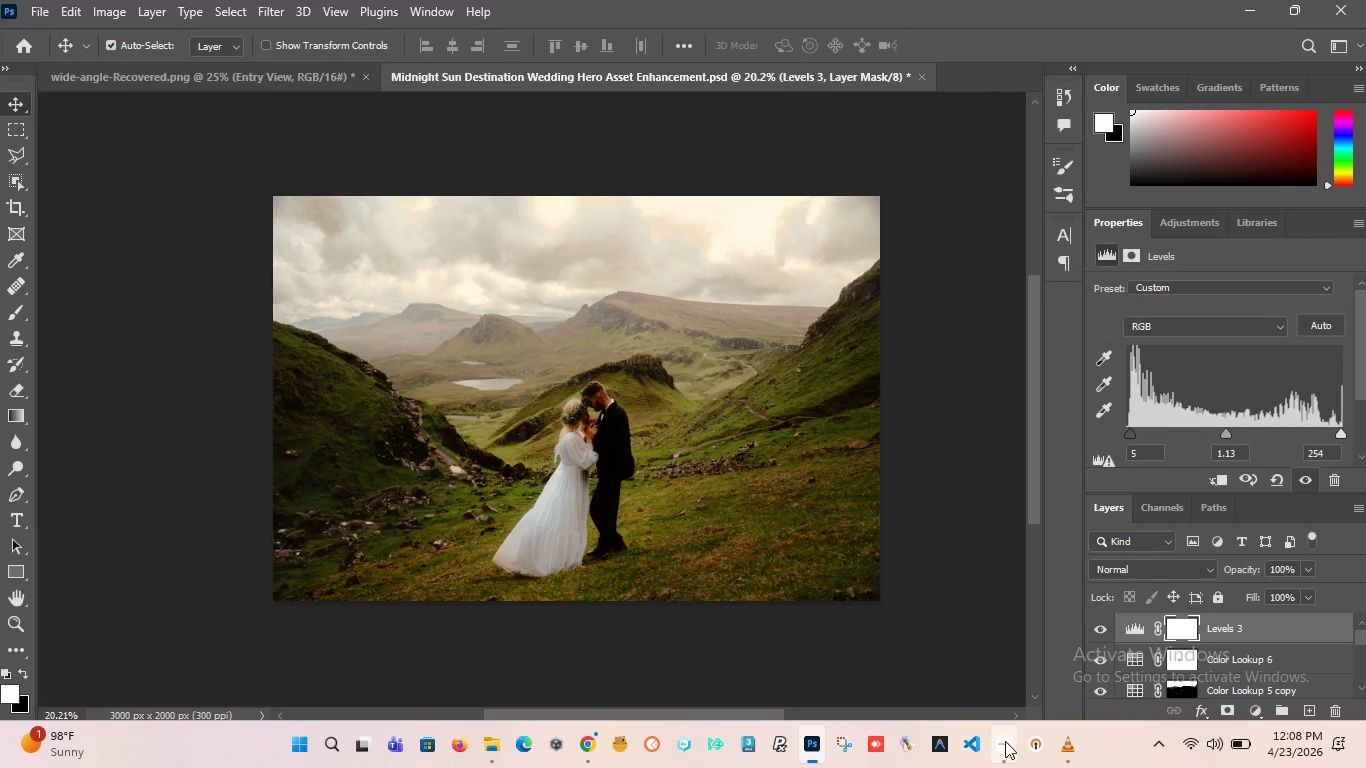 
left_click([991, 668])